 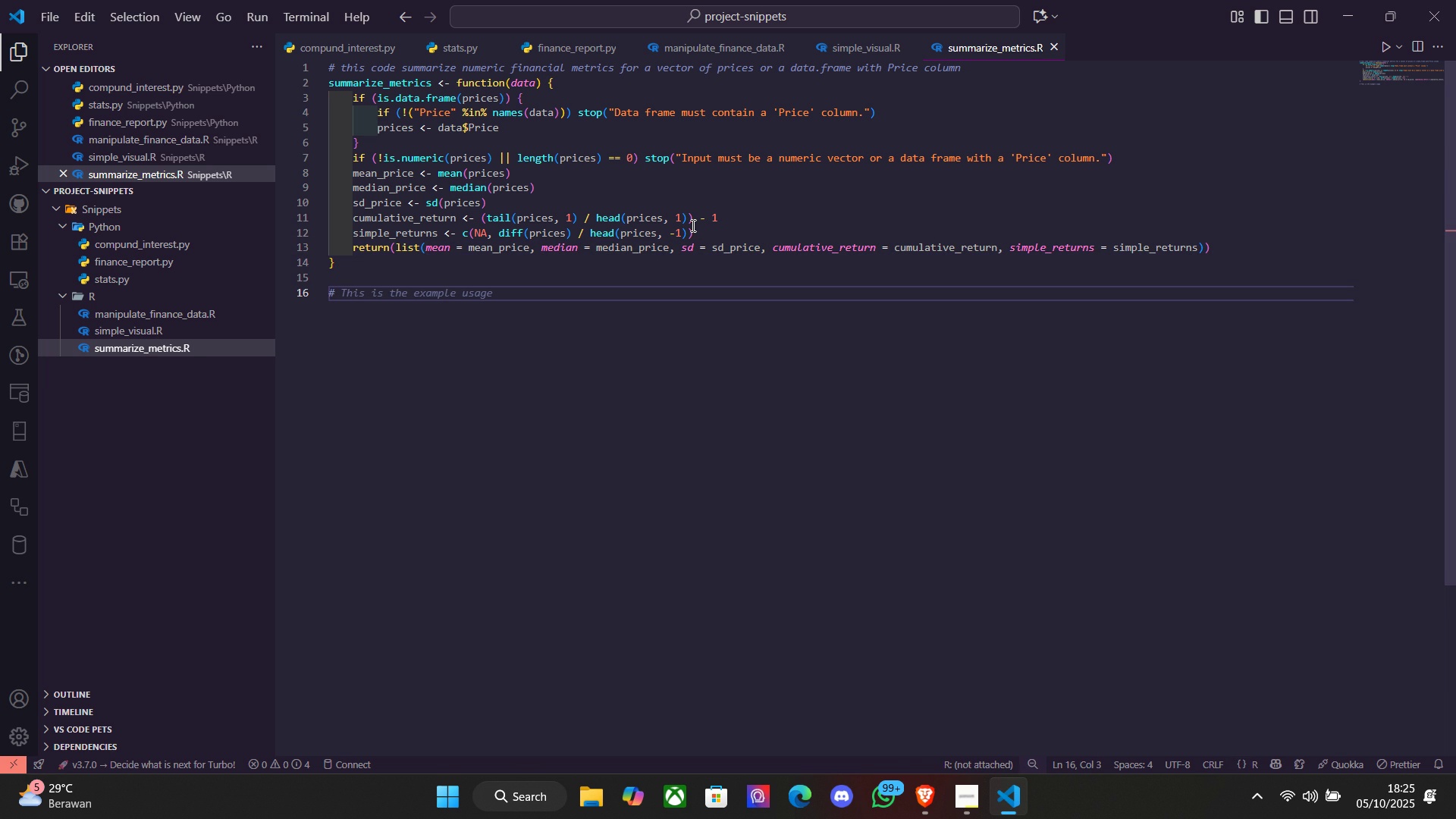 
key(Tab)
 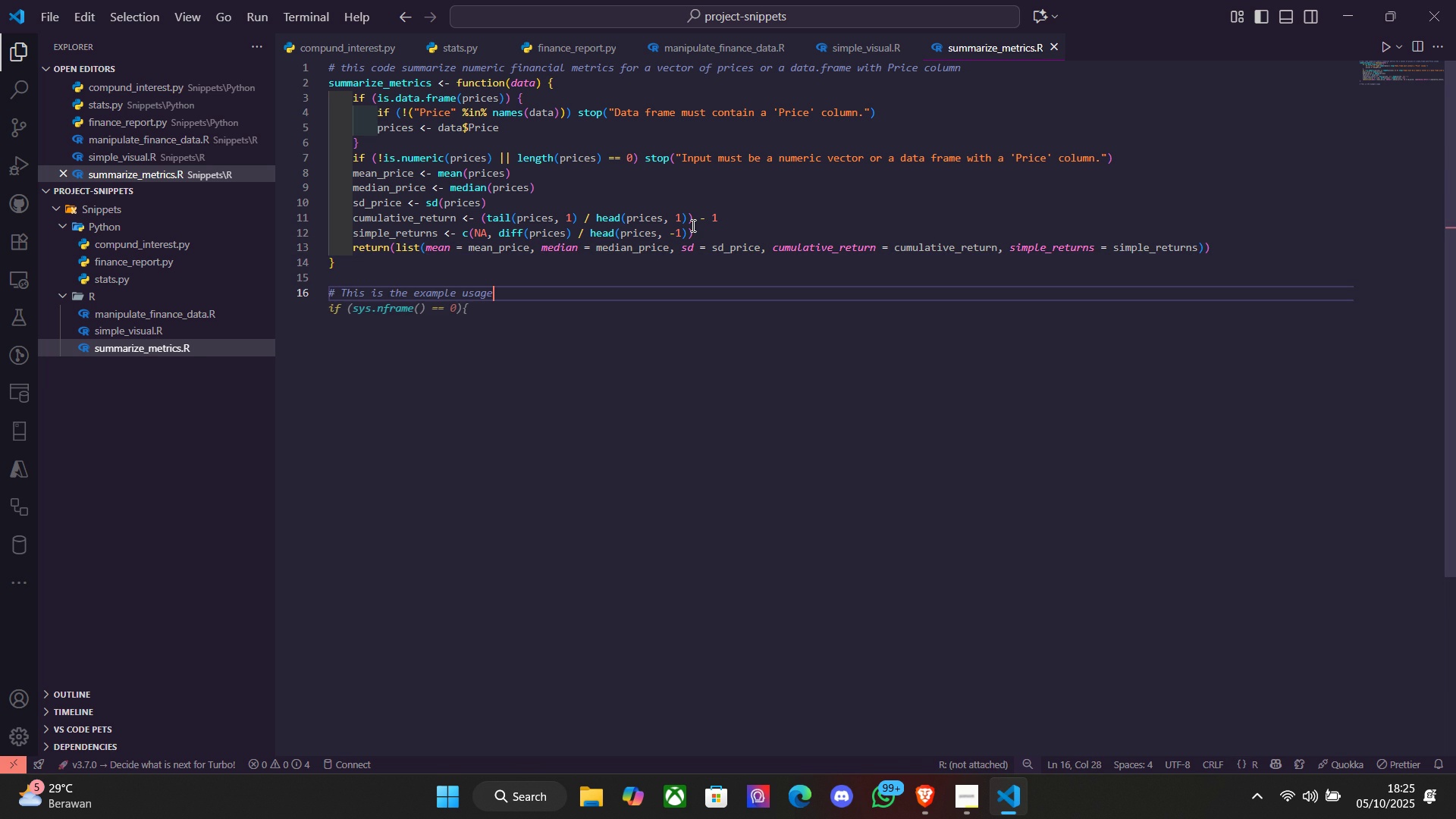 
key(Enter)
 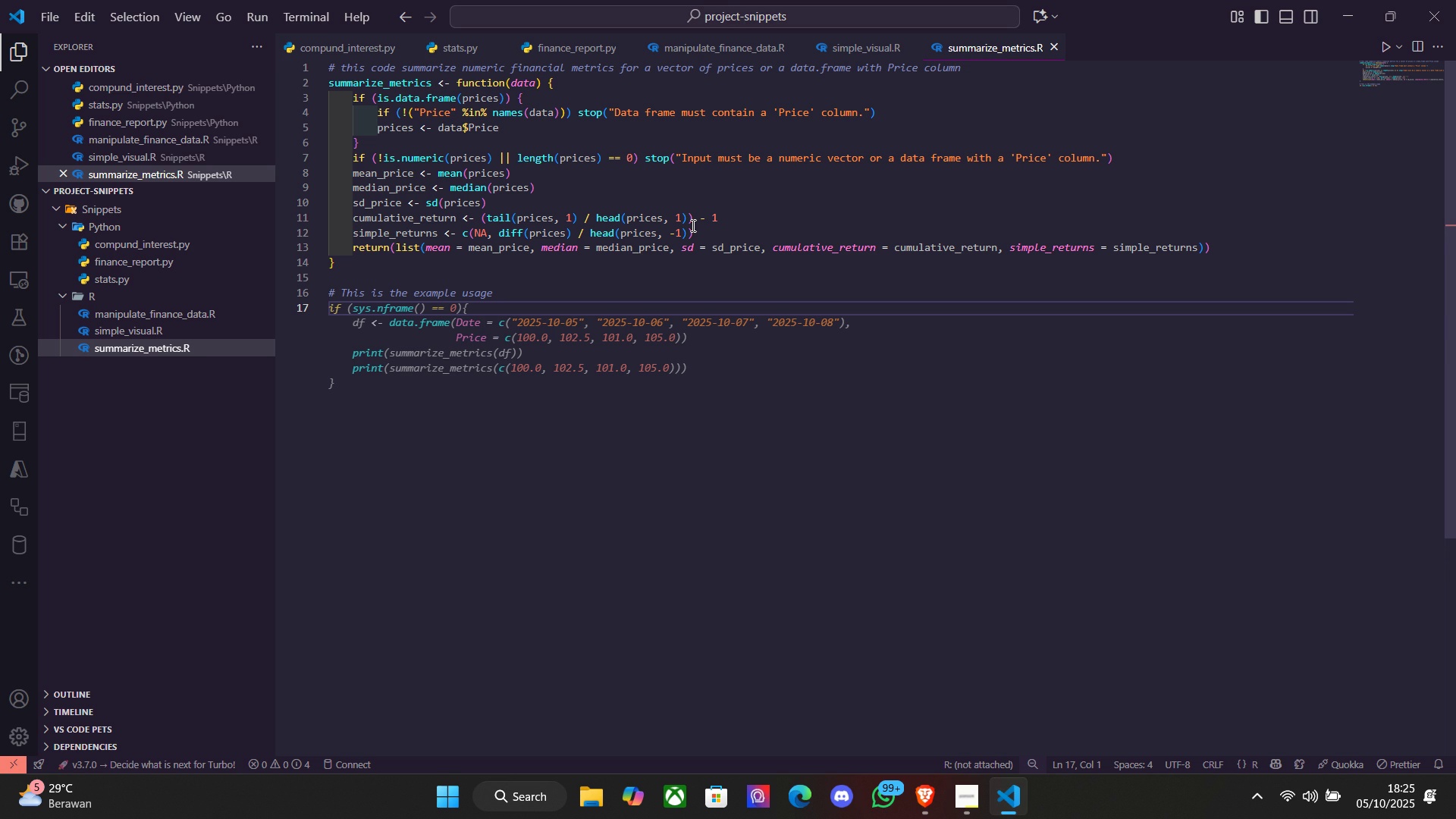 
wait(5.7)
 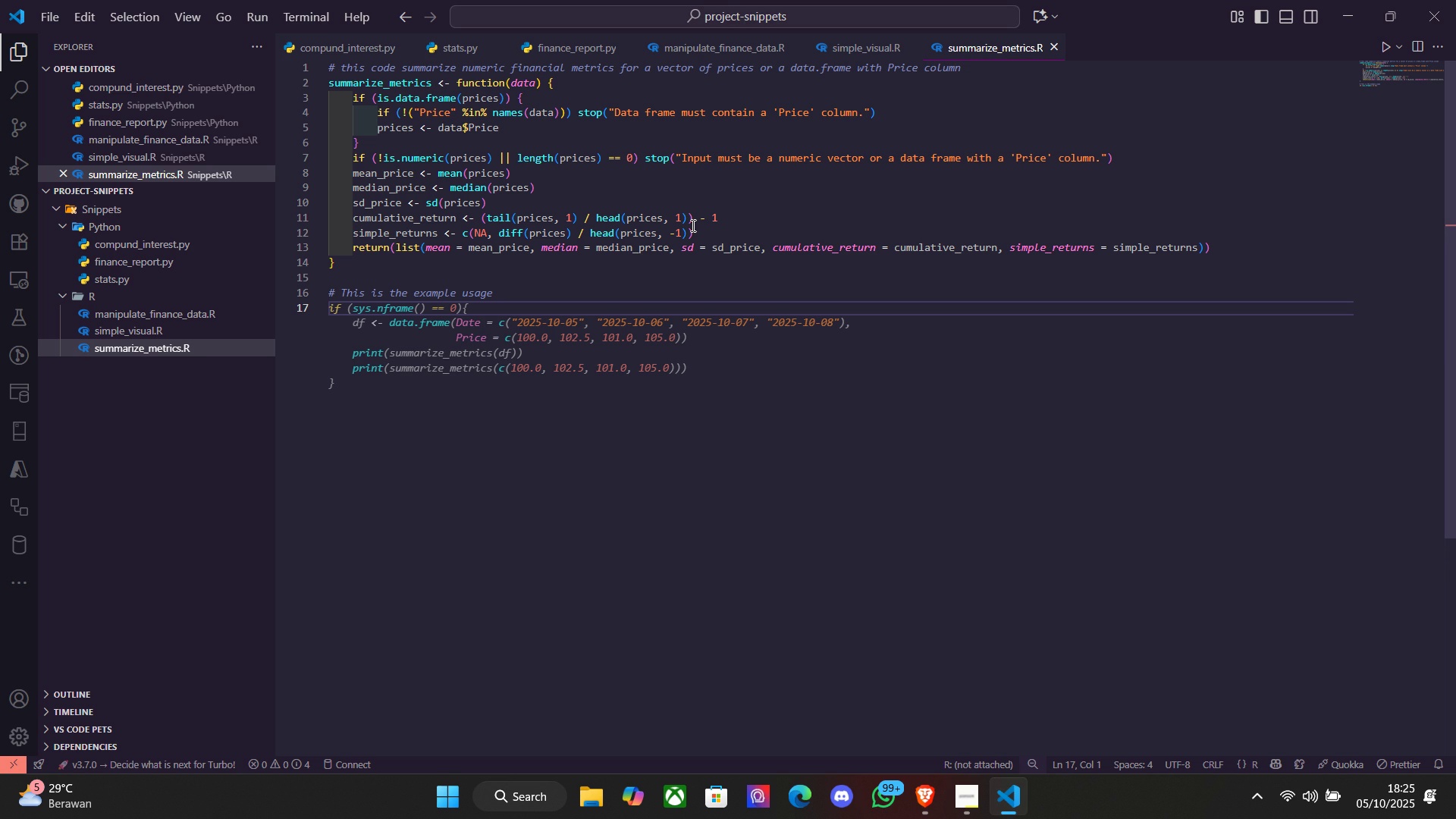 
key(Tab)